 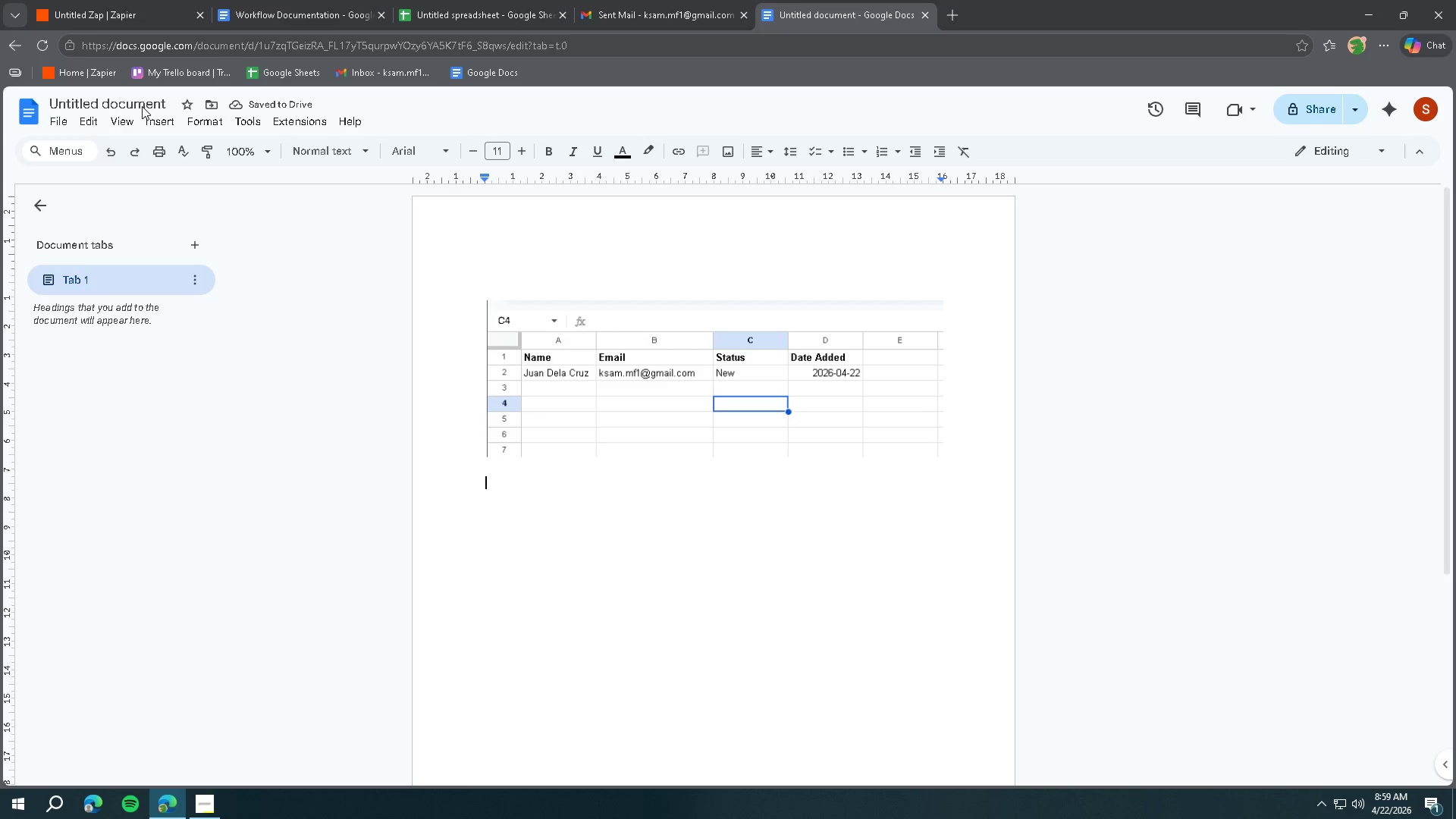 
triple_click([142, 106])
 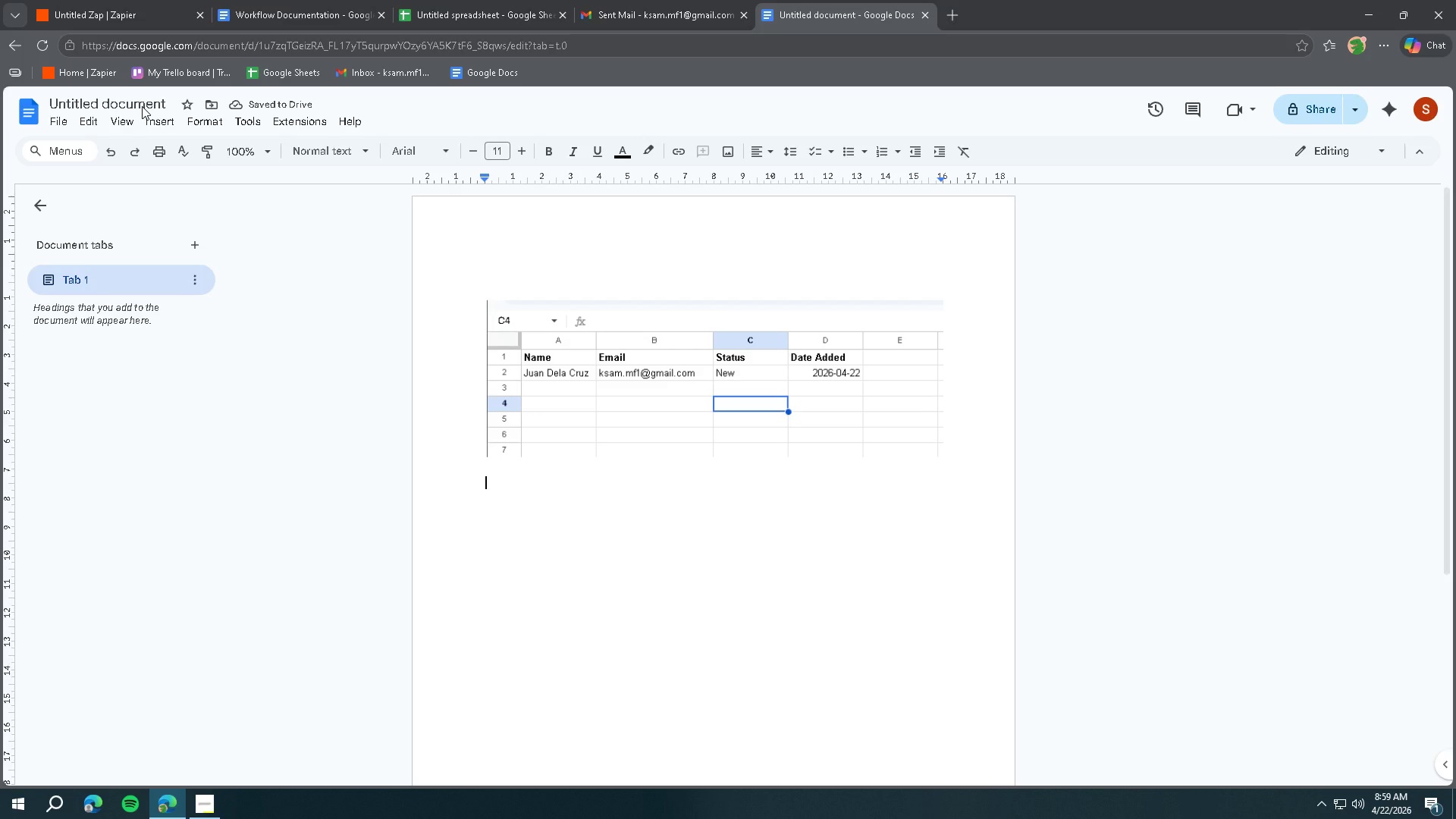 
triple_click([142, 106])
 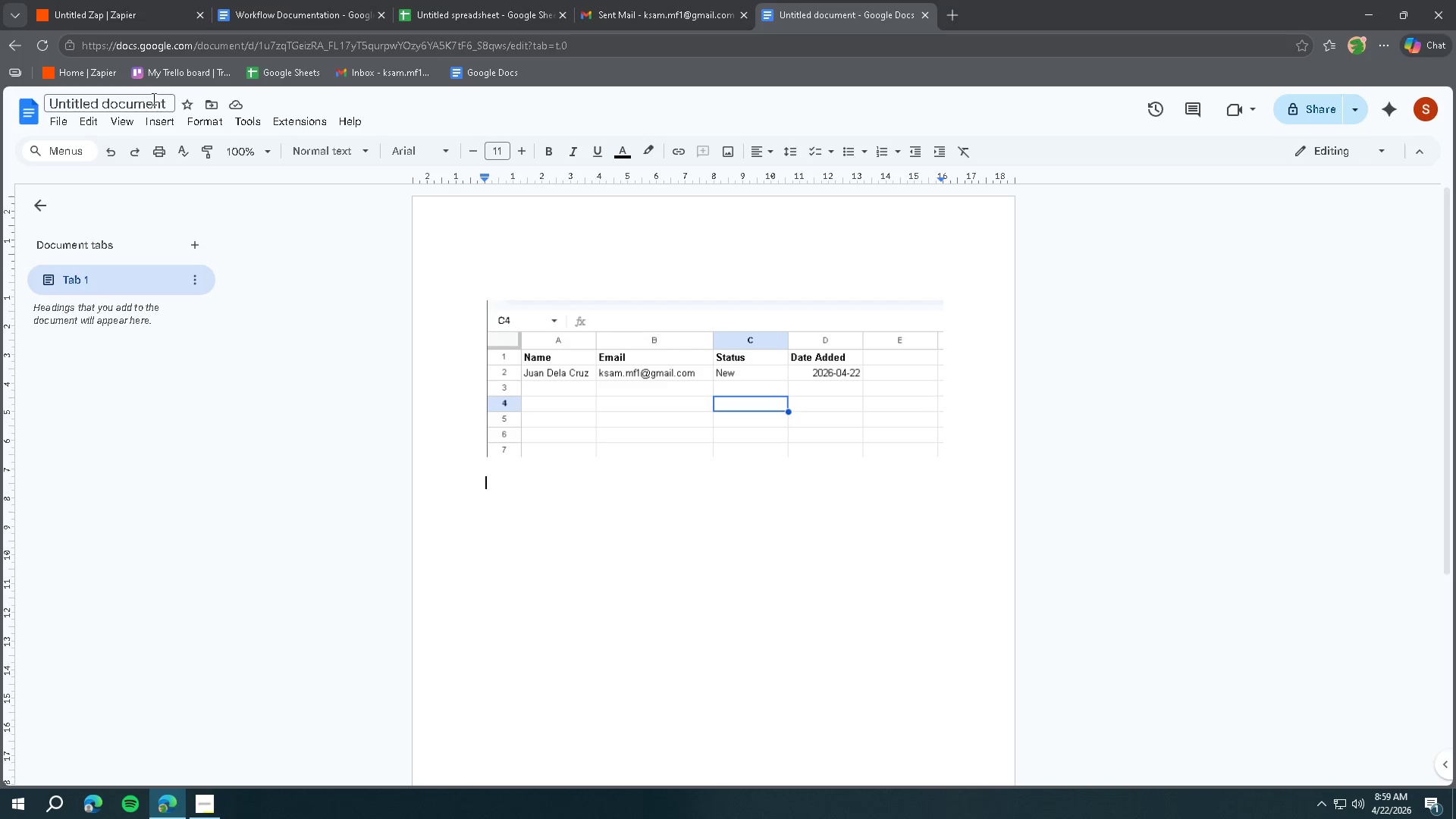 
left_click([150, 99])
 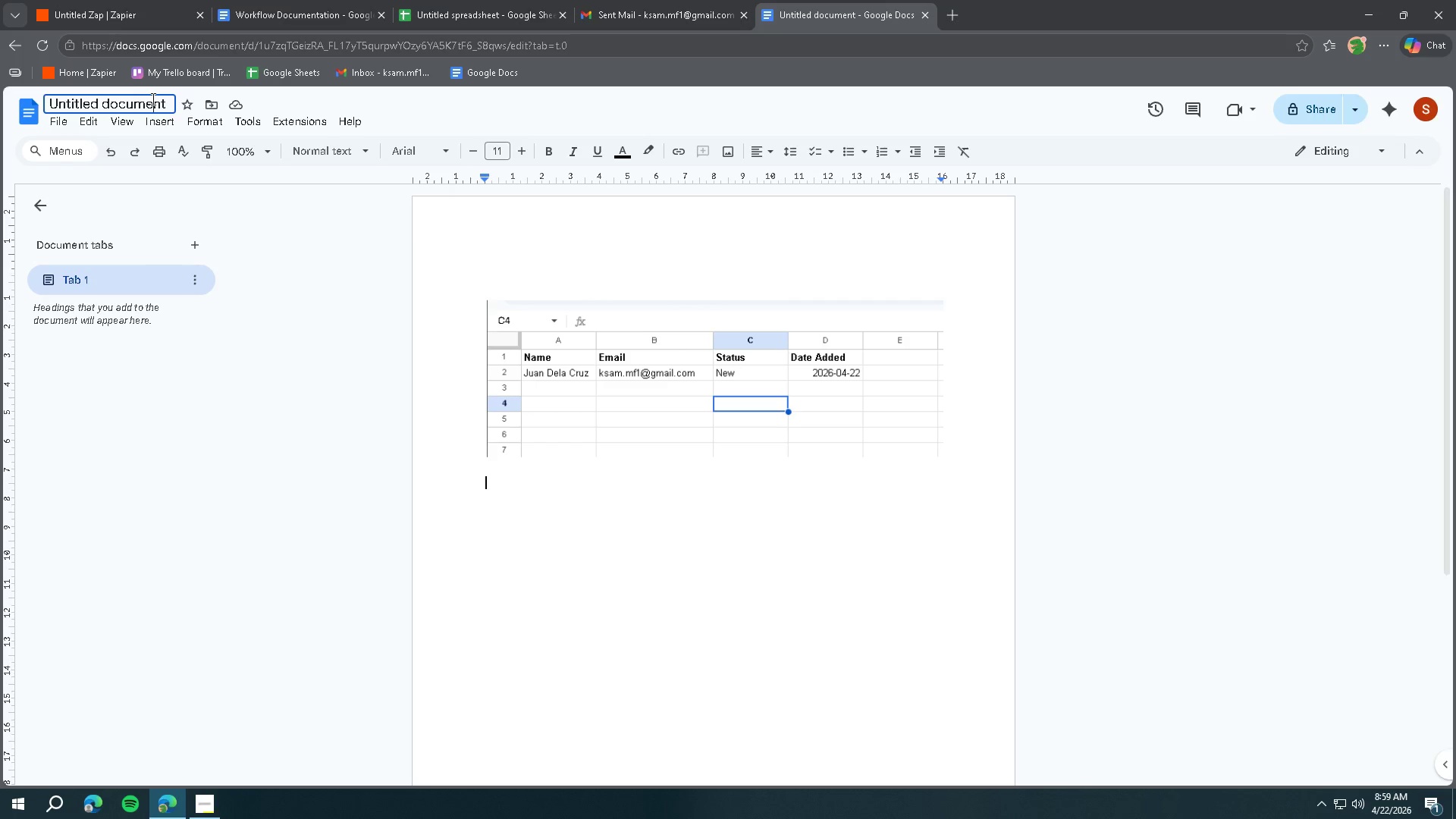 
key(Control+ControlLeft)
 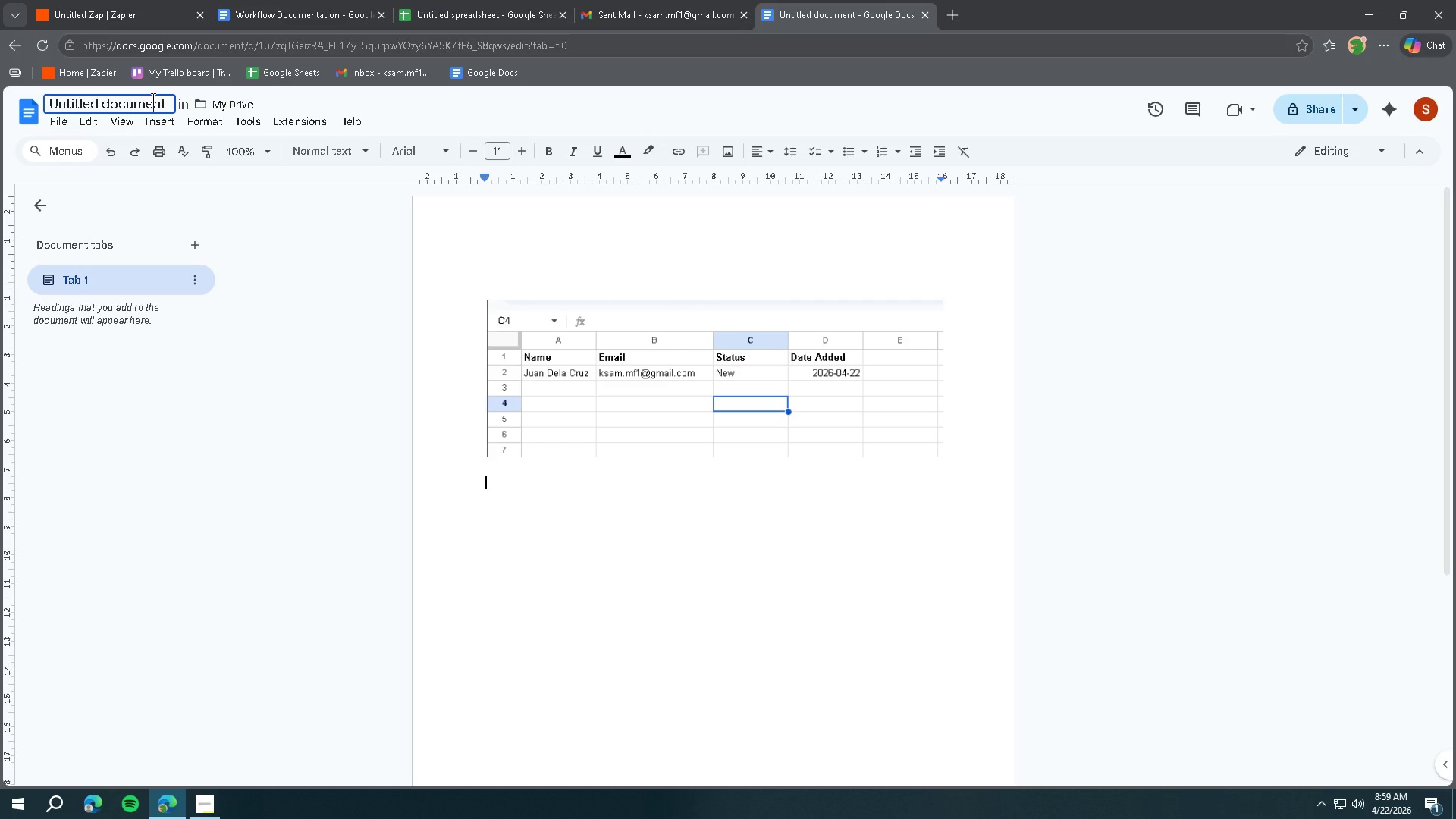 
key(Control+A)
 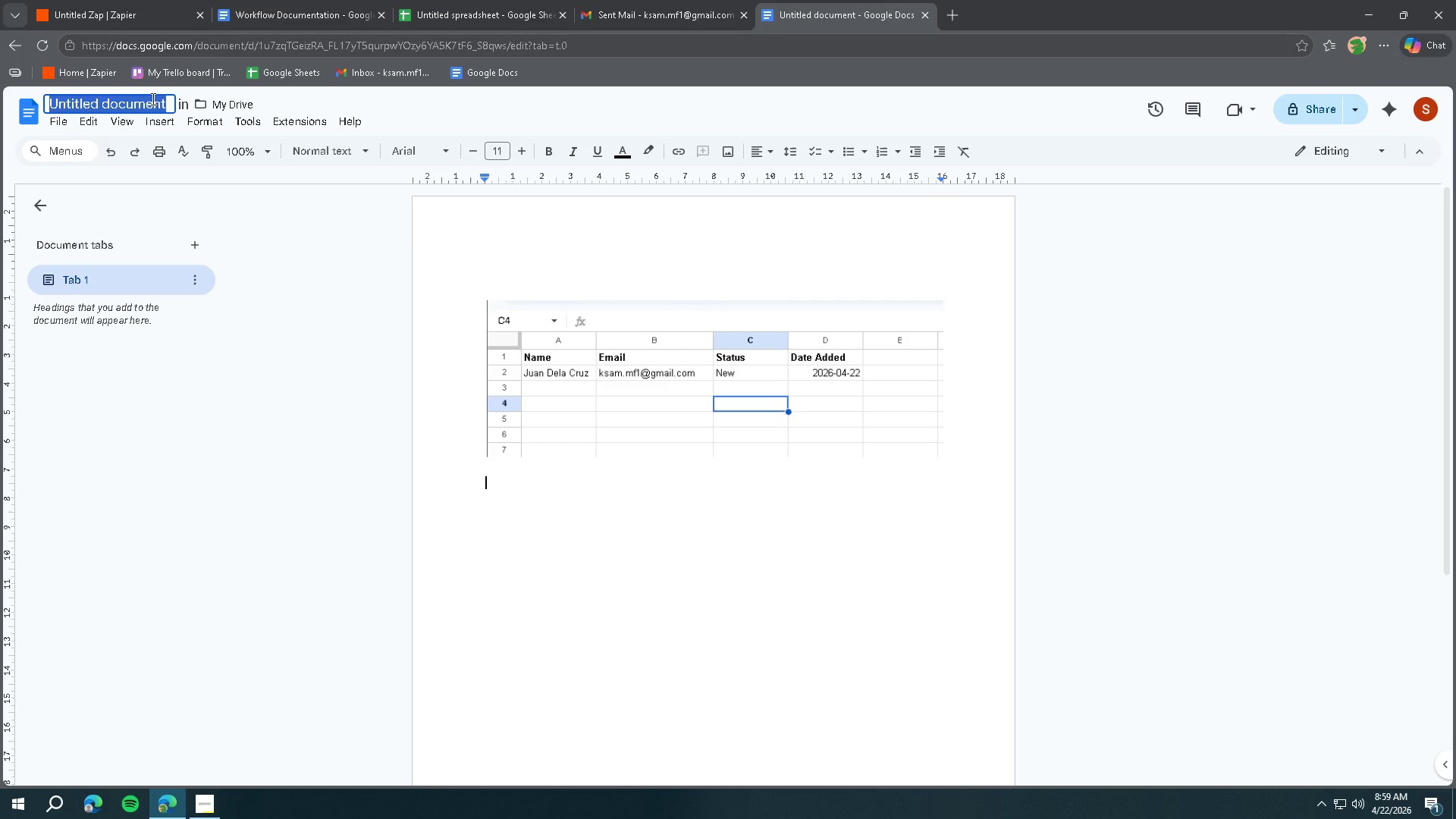 
type(proof of )
key(Backspace)
key(Backspace)
key(Backspace)
key(Backspace)
key(Backspace)
key(Backspace)
key(Backspace)
key(Backspace)
key(Backspace)
type(Proof of Exeu)
key(Backspace)
type(cution)
 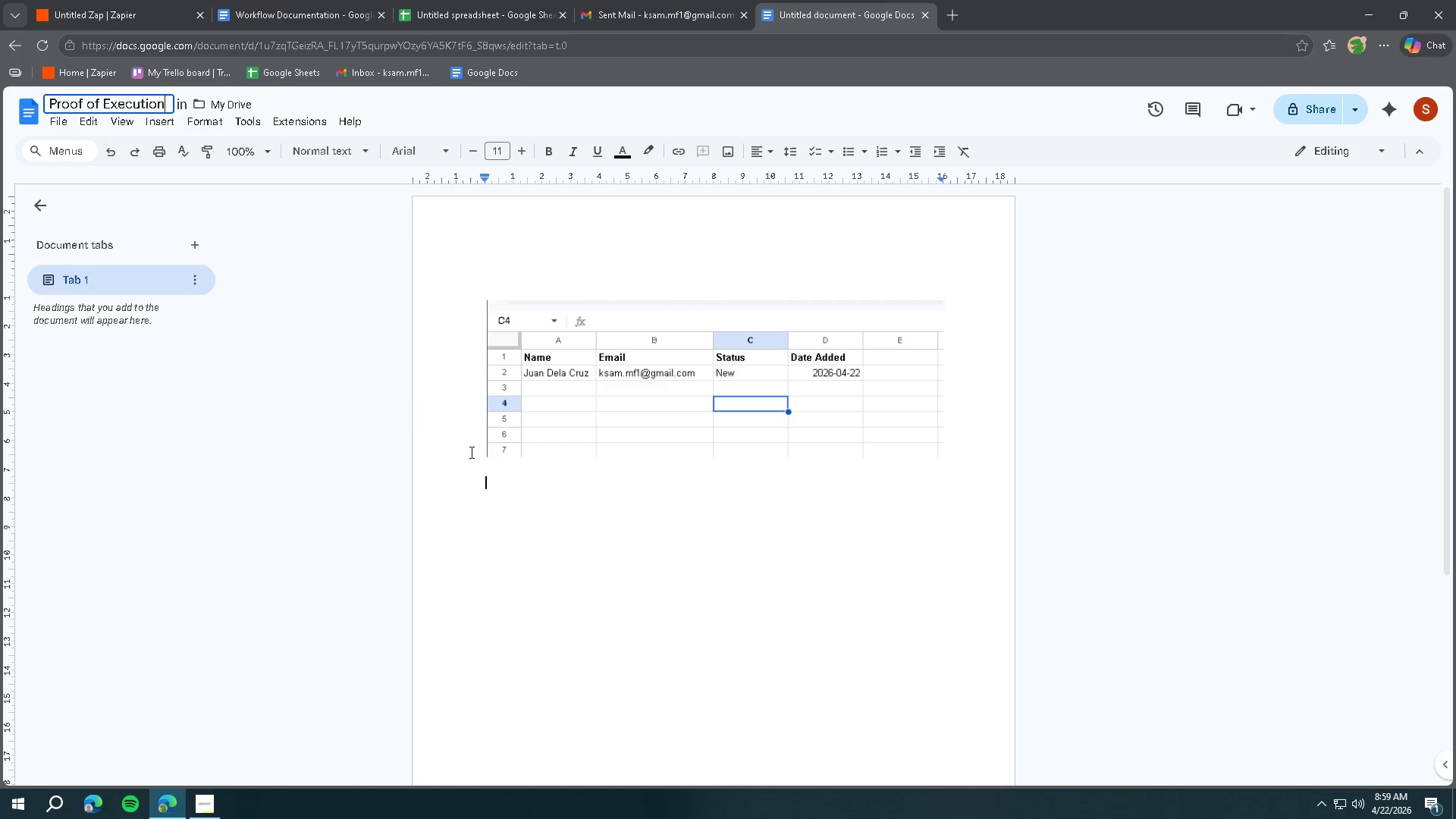 
left_click([515, 495])
 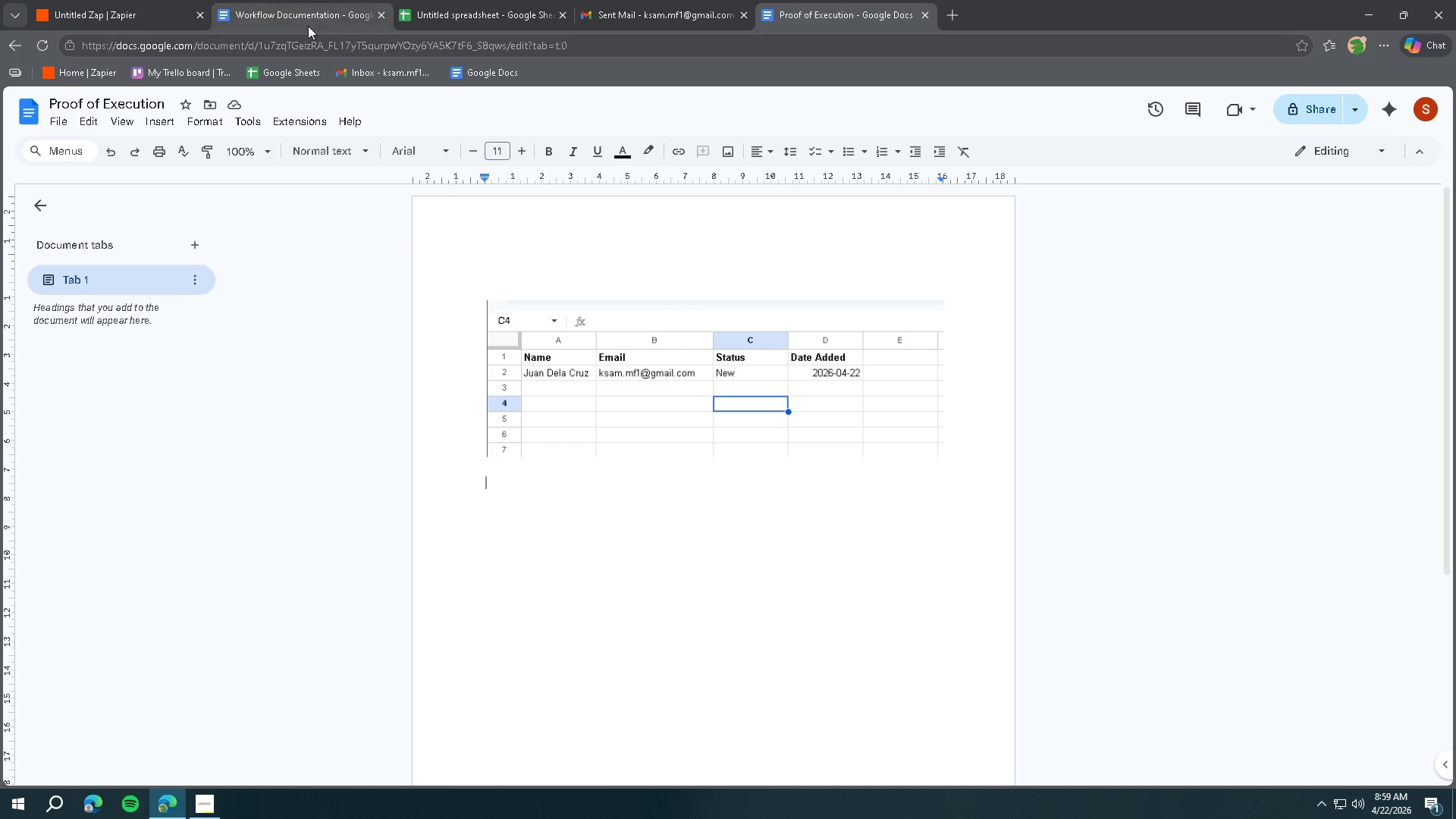 
left_click([441, 14])
 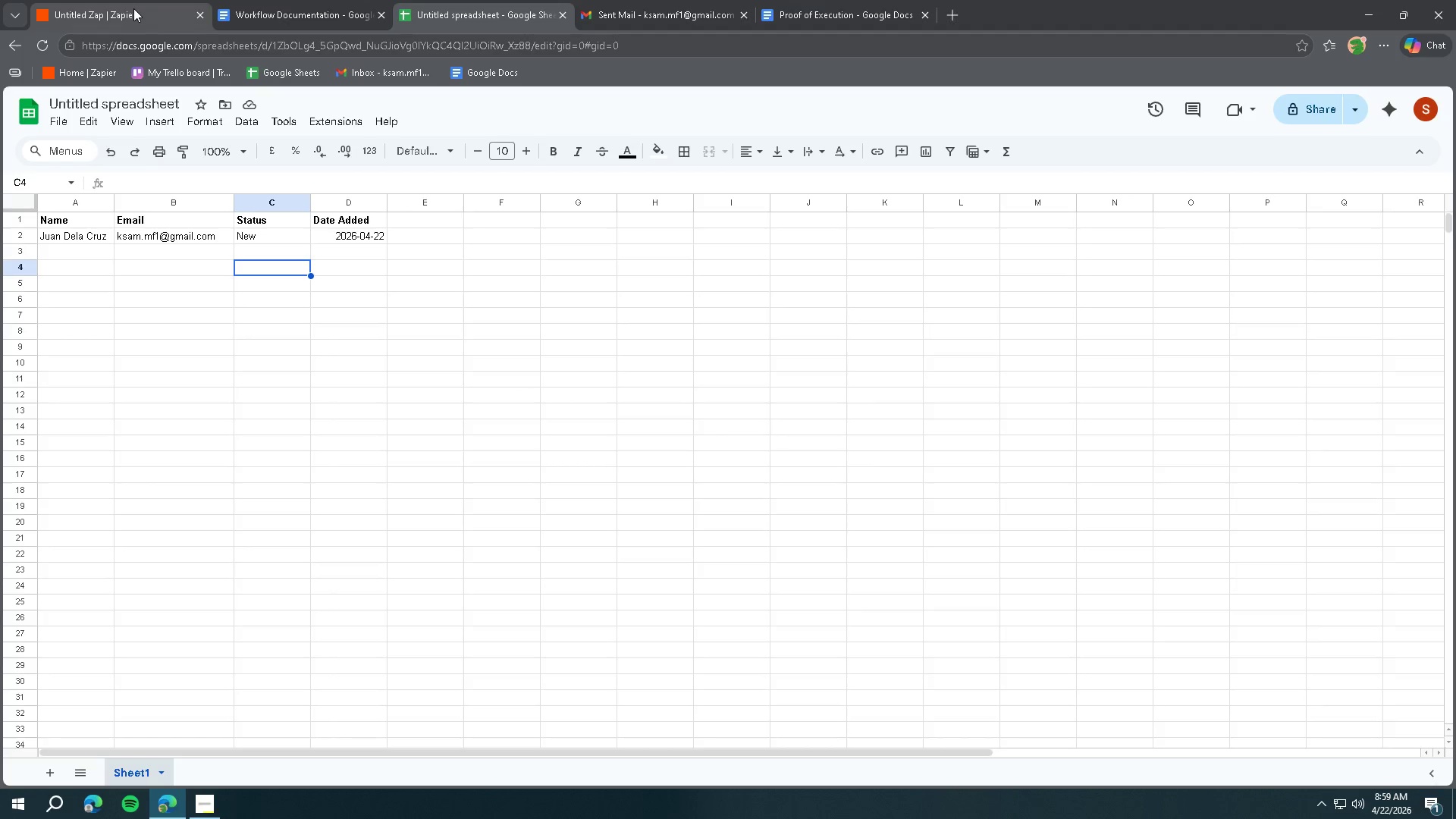 
left_click([133, 13])
 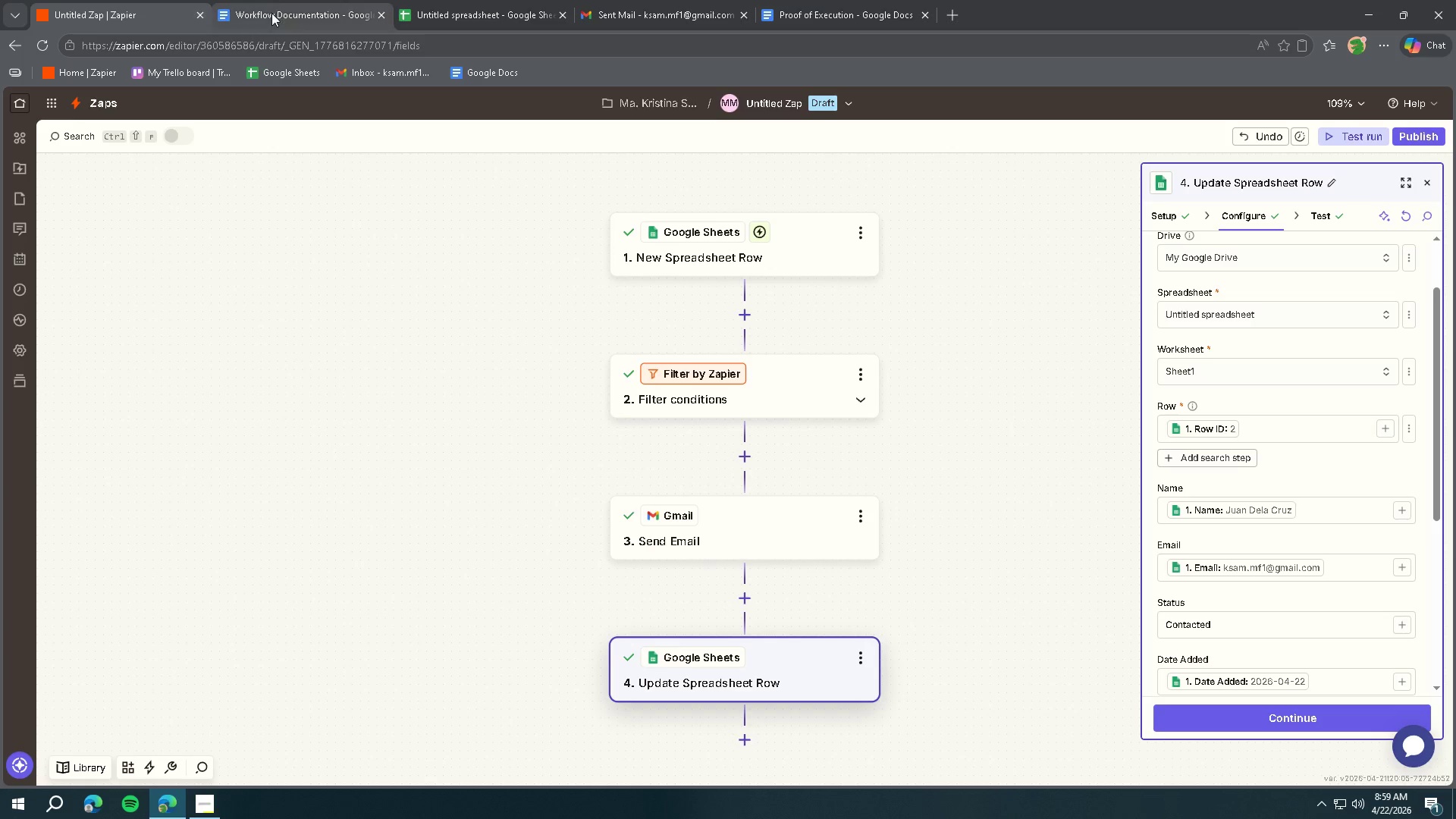 
left_click([316, 14])
 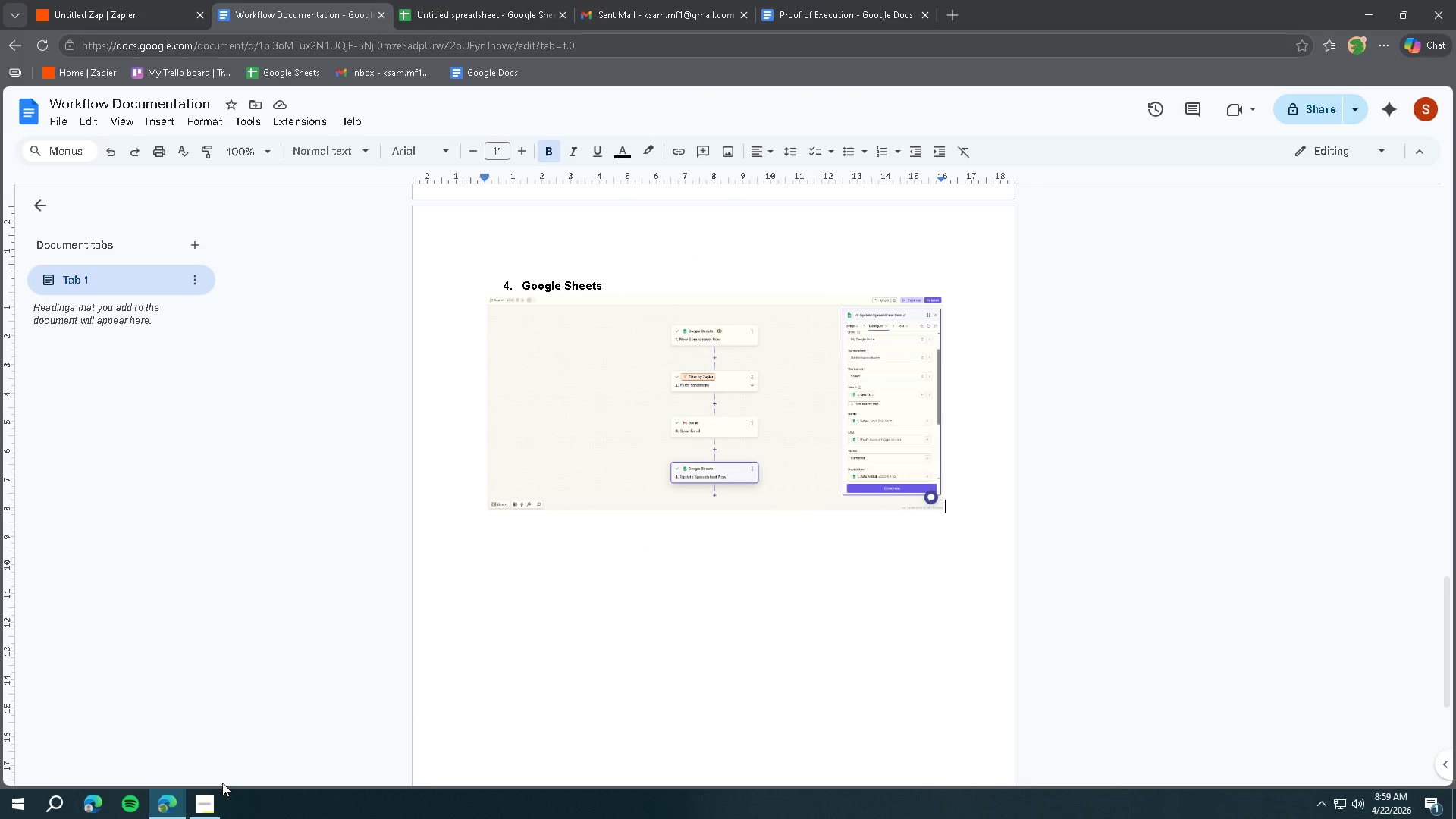 
left_click([213, 799])